 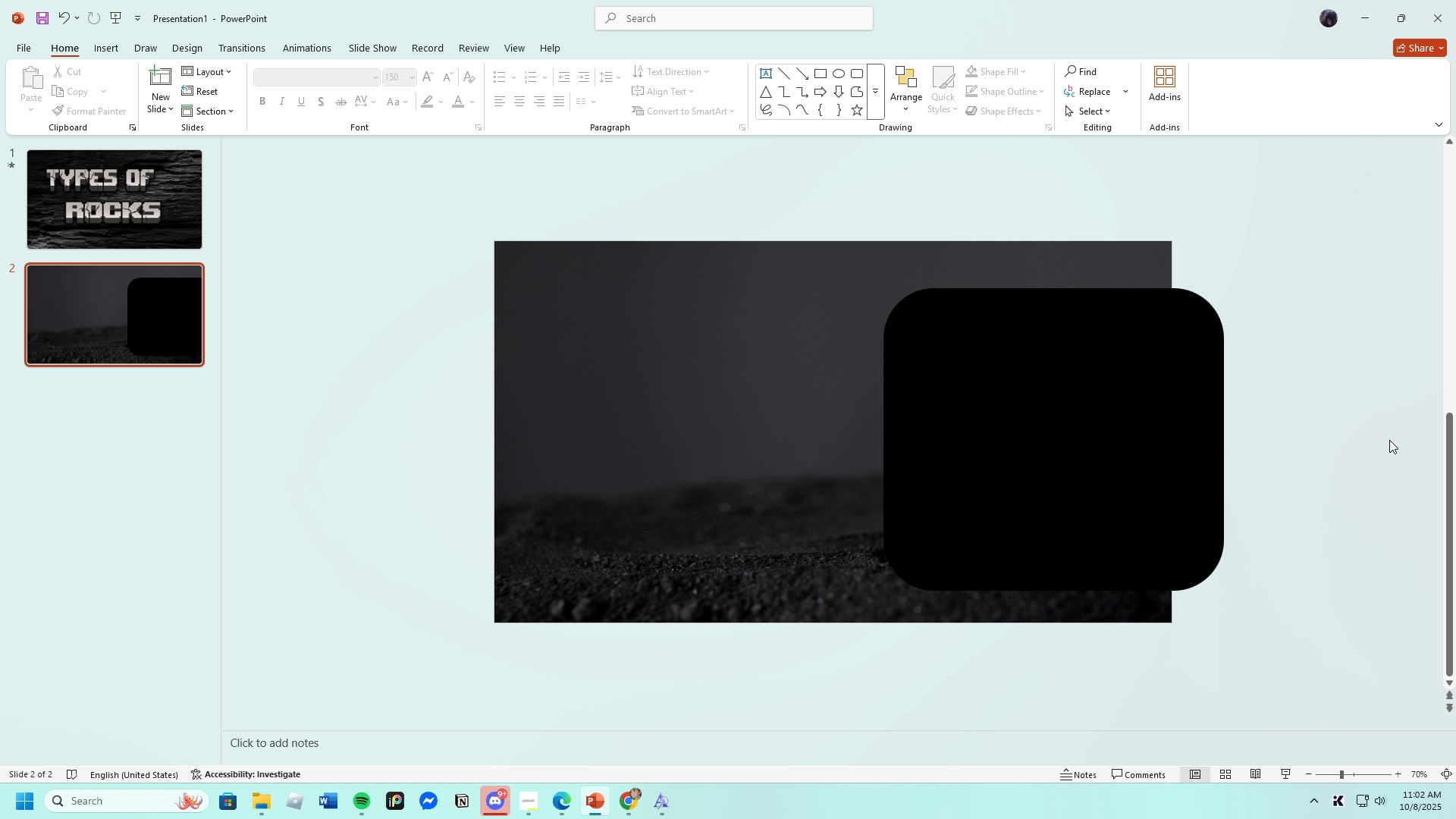 
double_click([1134, 439])
 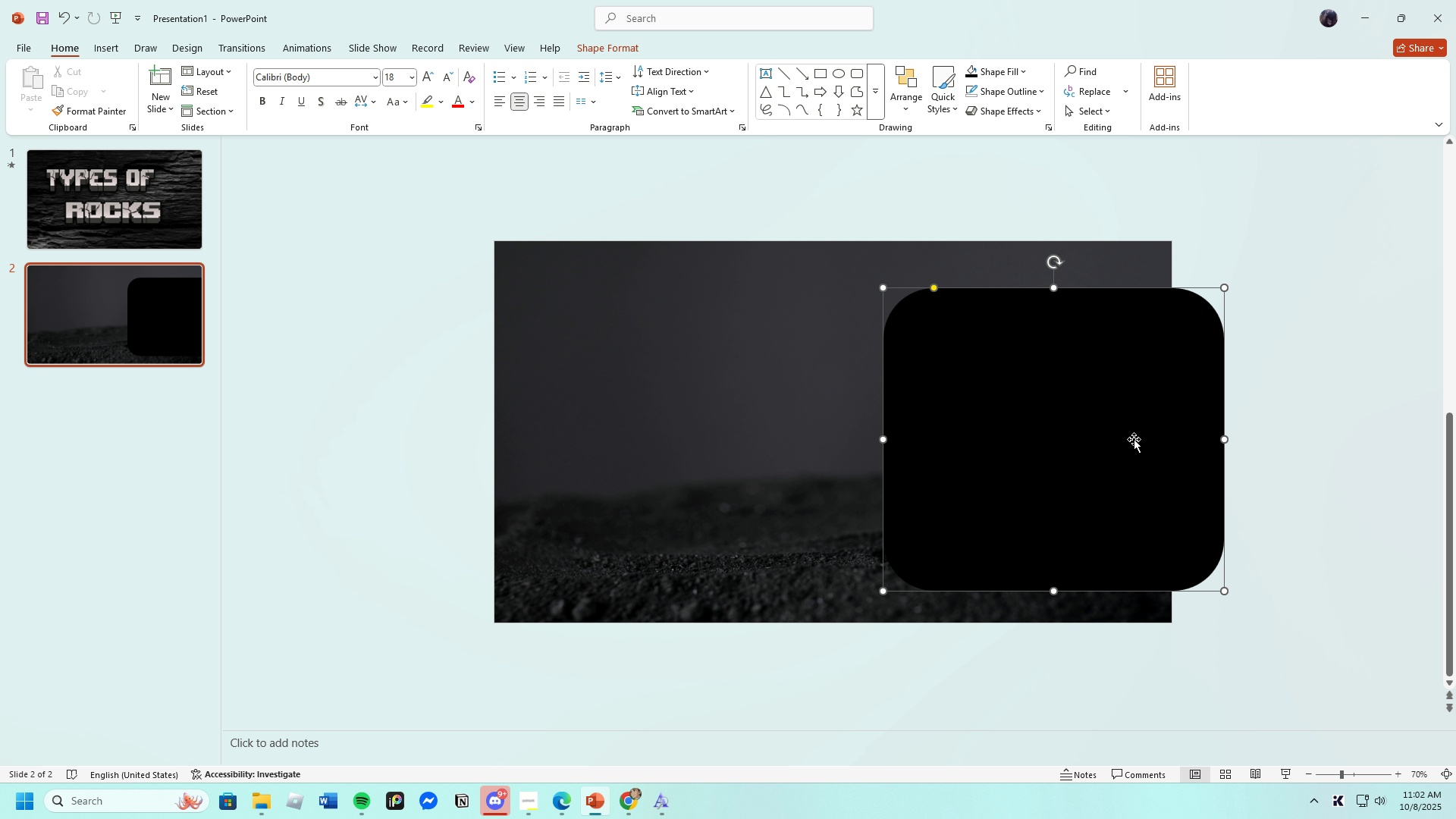 
triple_click([1134, 439])
 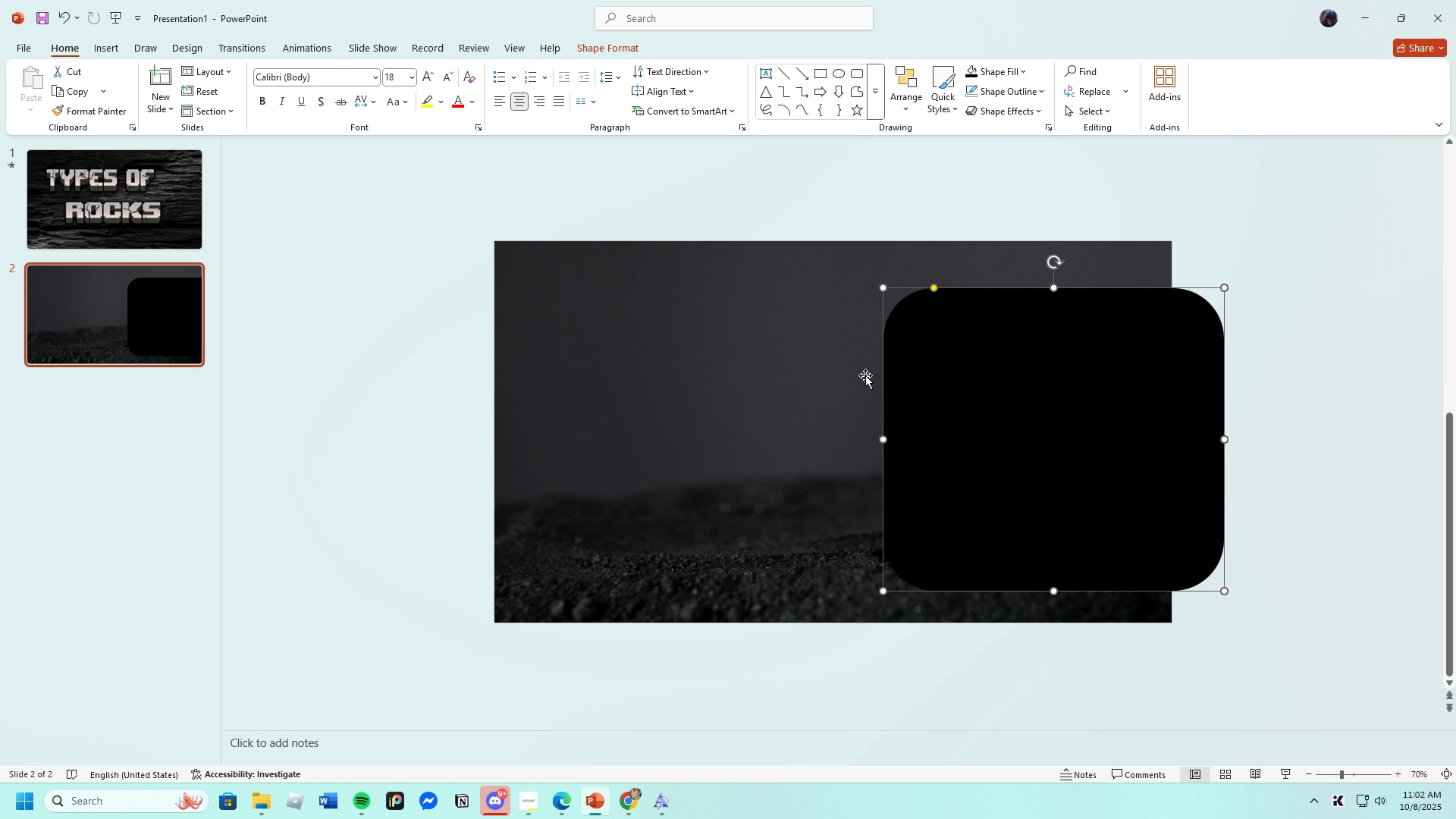 
left_click([839, 376])
 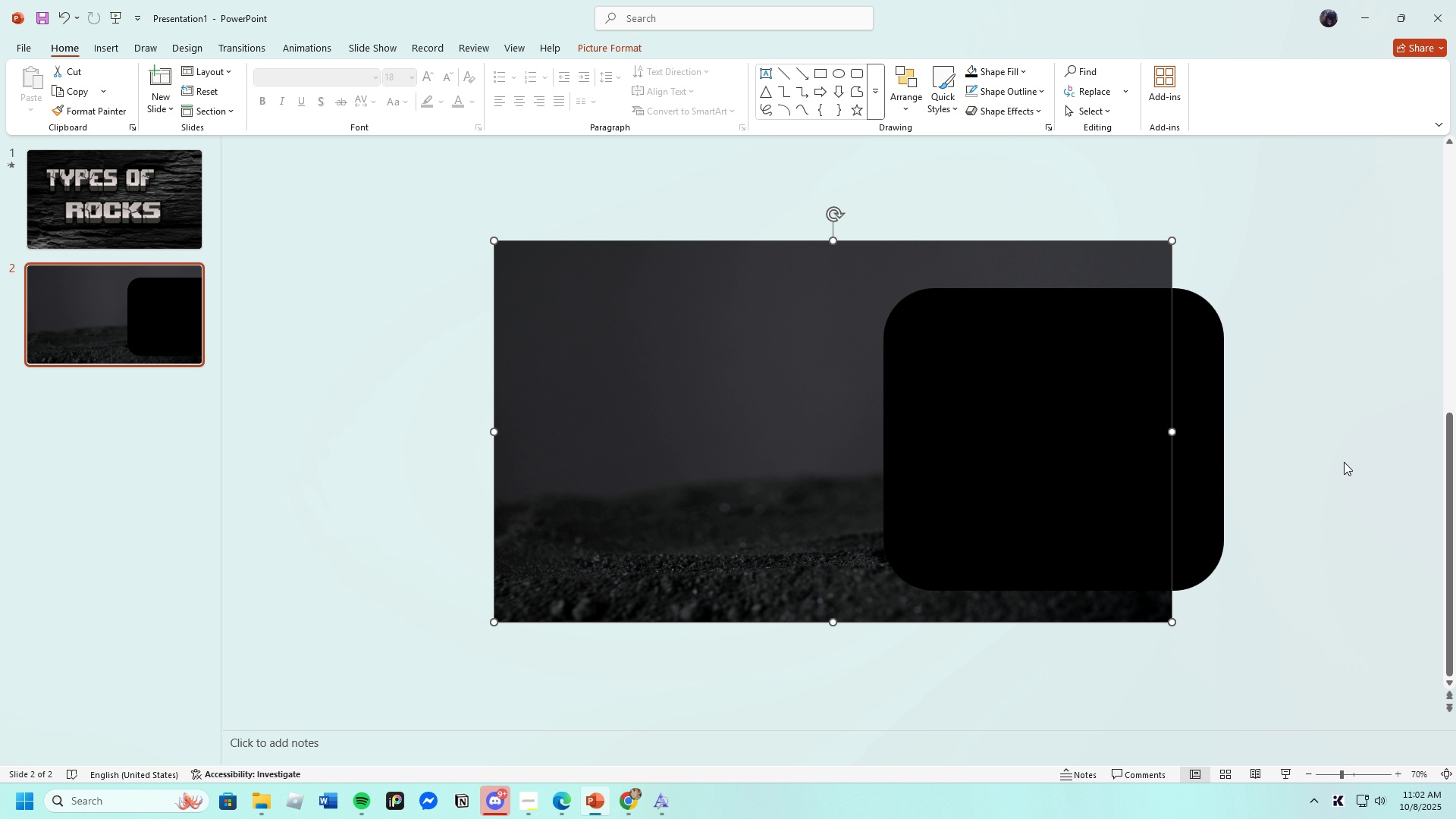 
left_click([1344, 462])
 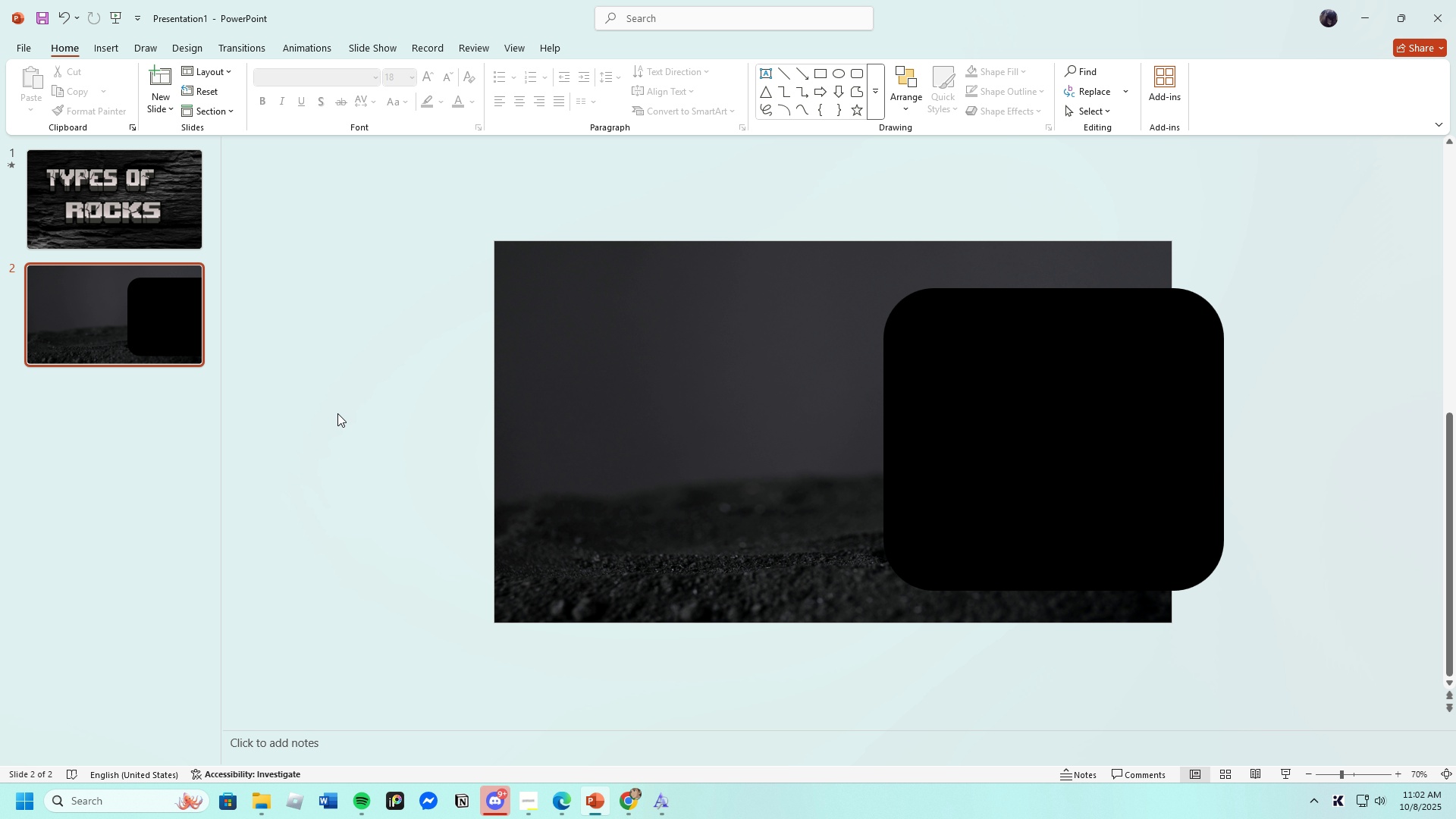 
left_click([1072, 418])